 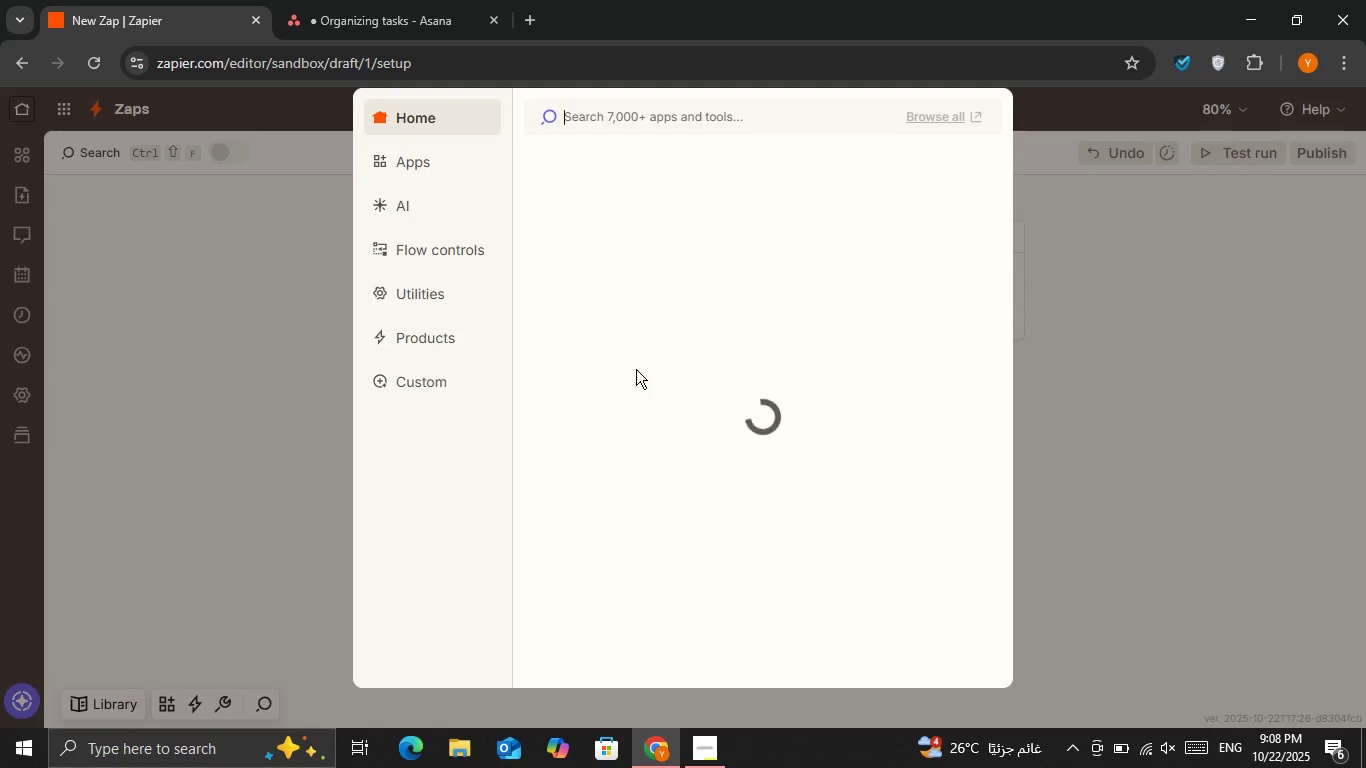 
left_click([579, 120])
 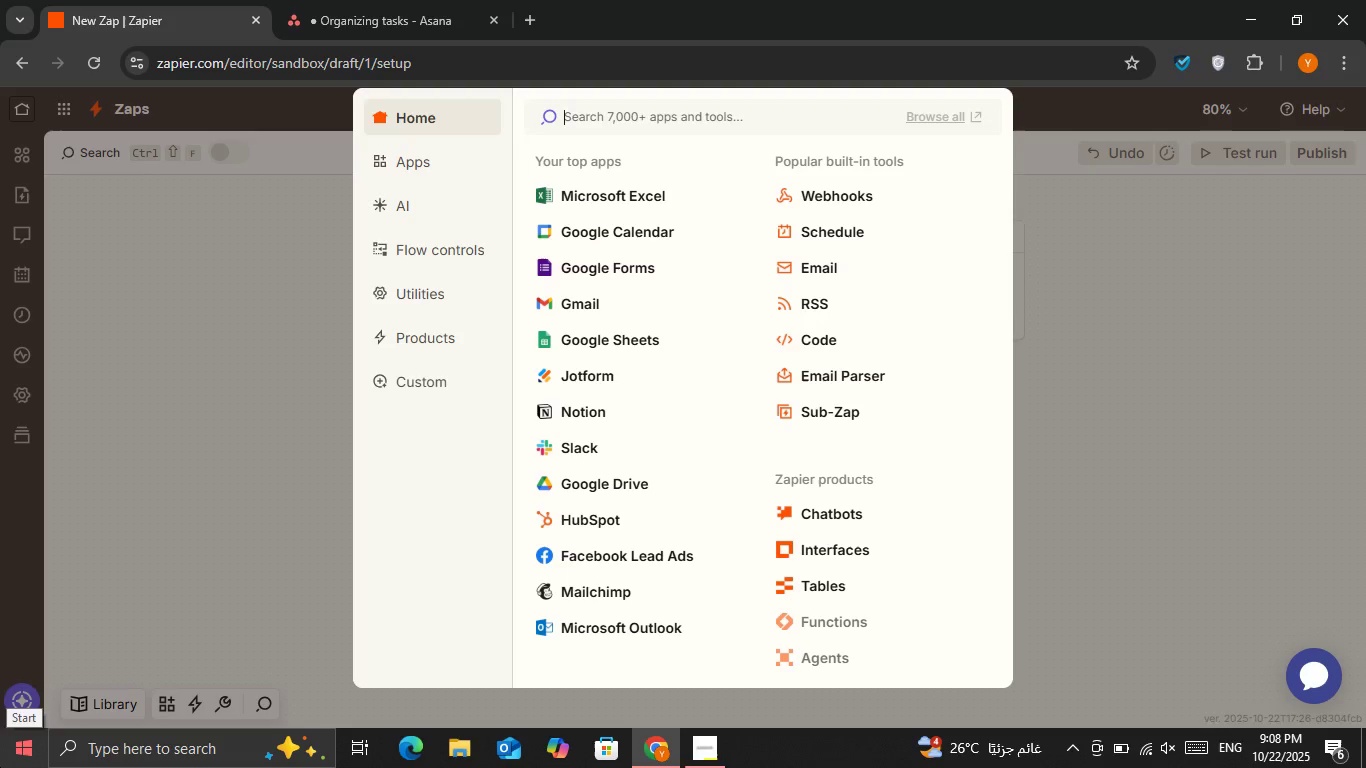 
type(as)
key(Backspace)
type(as)
 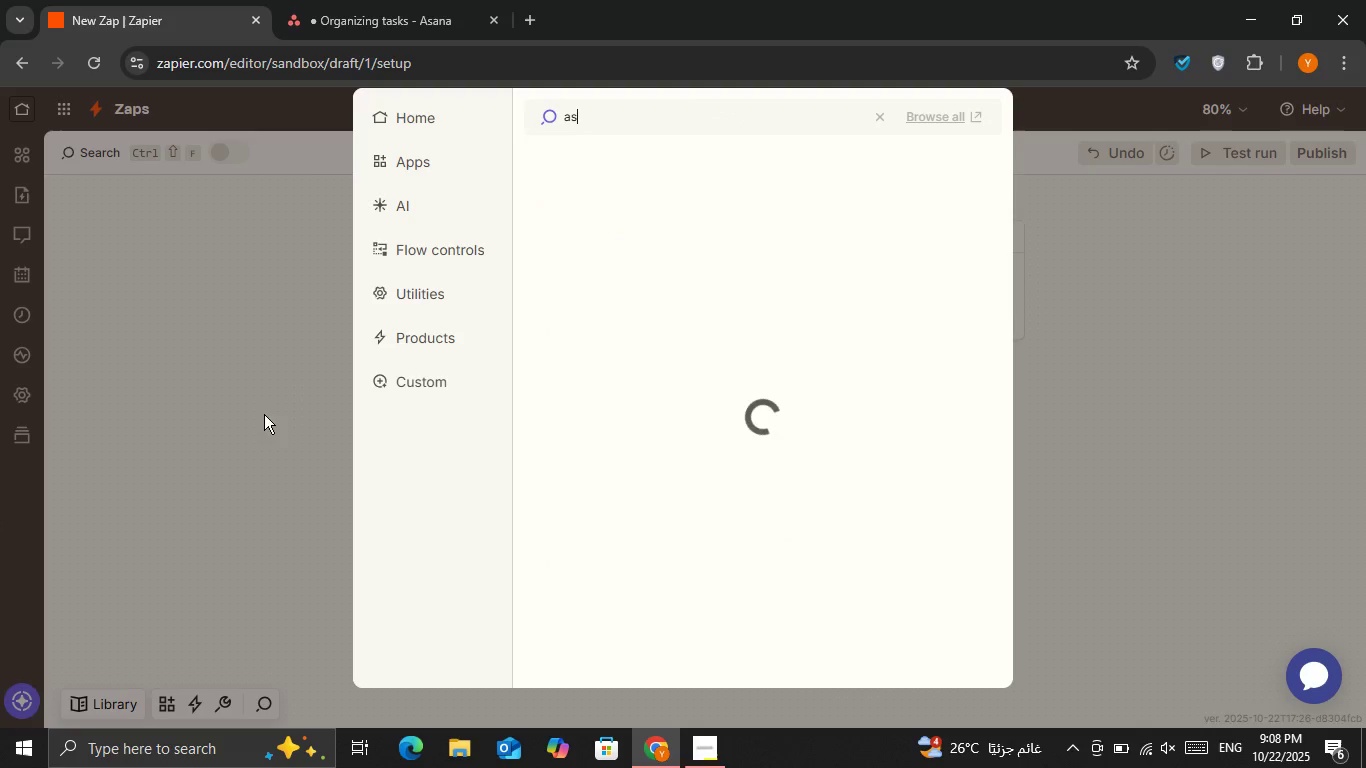 
wait(7.37)
 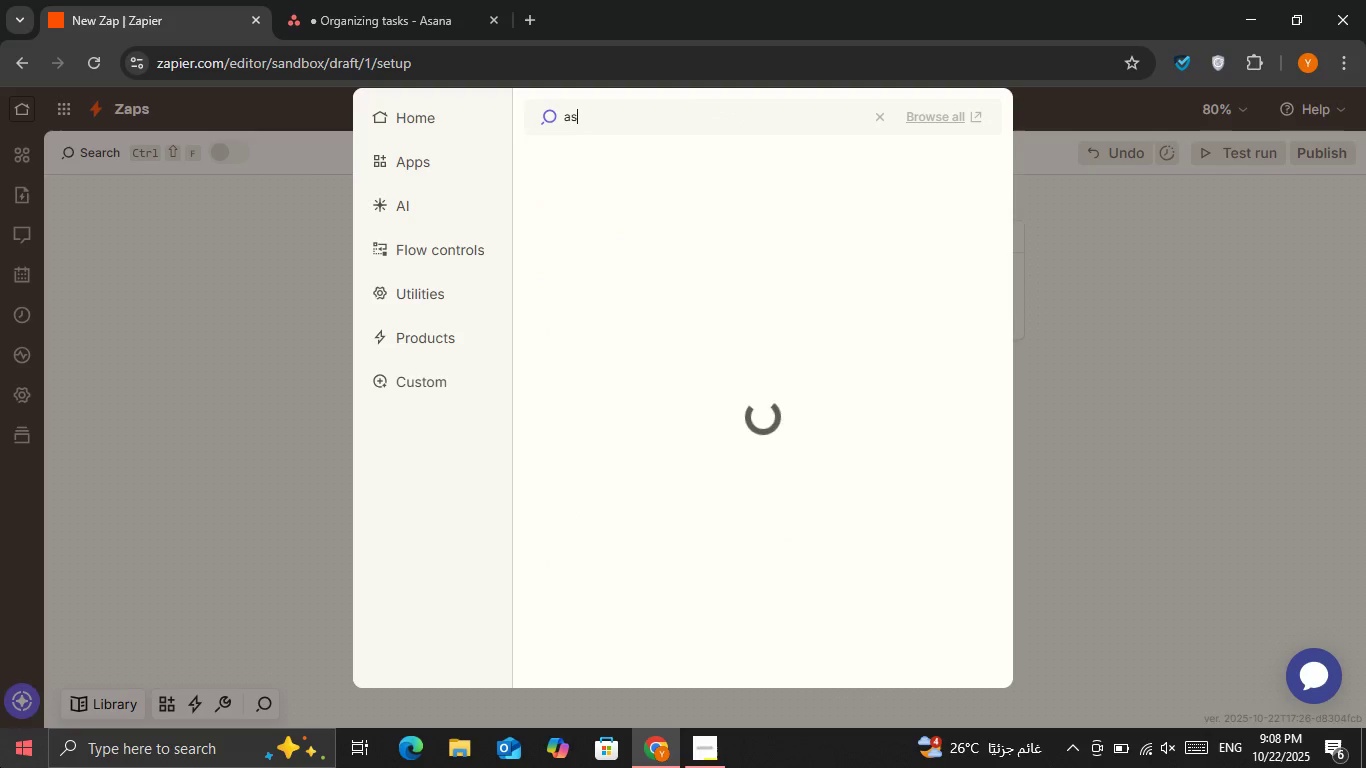 
left_click([581, 162])
 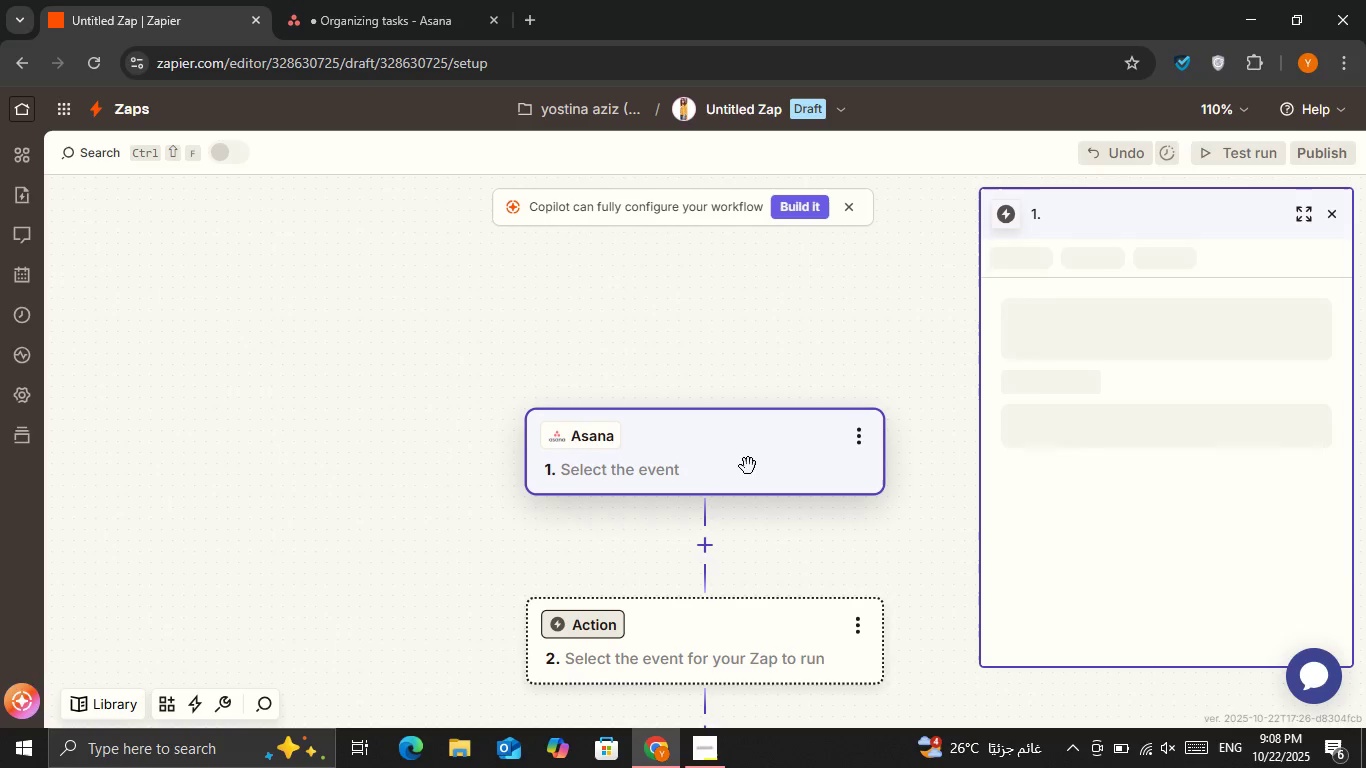 
left_click([1089, 409])
 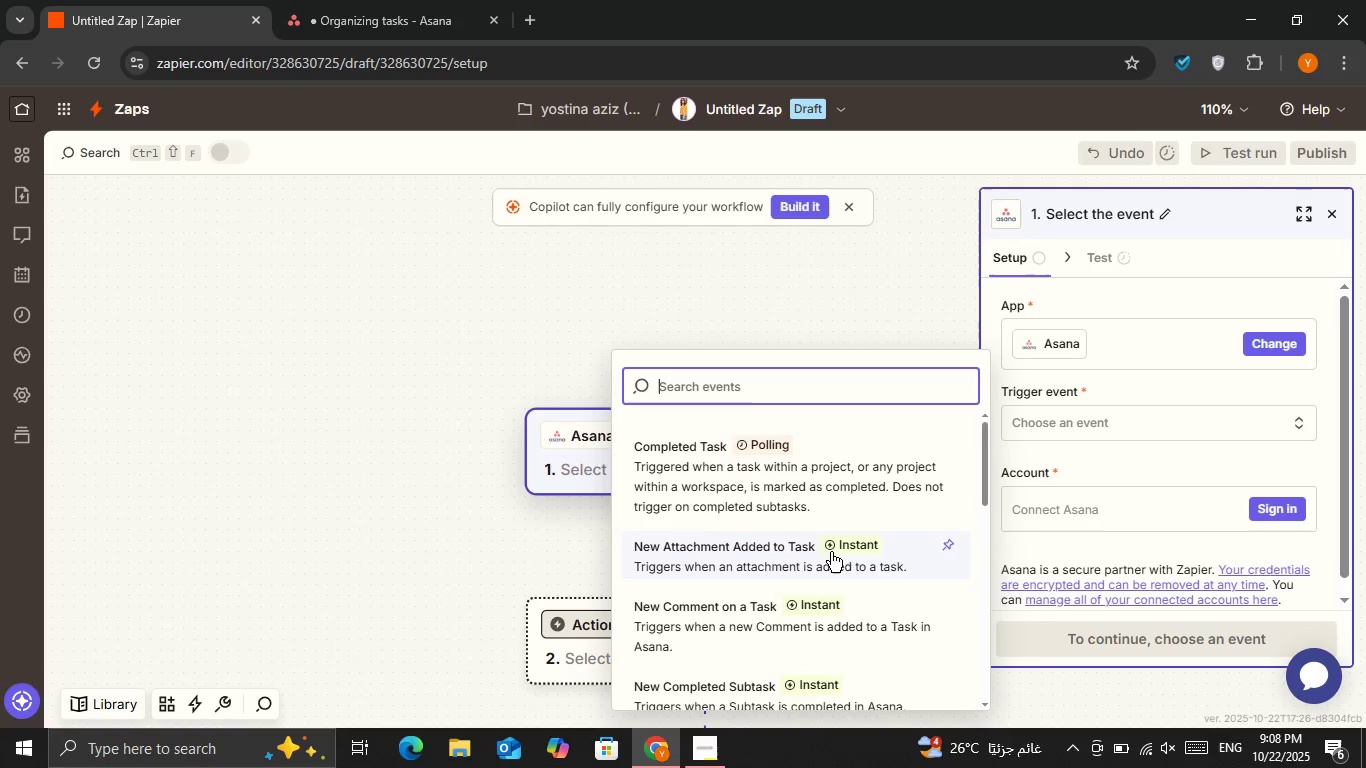 
scroll: coordinate [794, 536], scroll_direction: down, amount: 2.0
 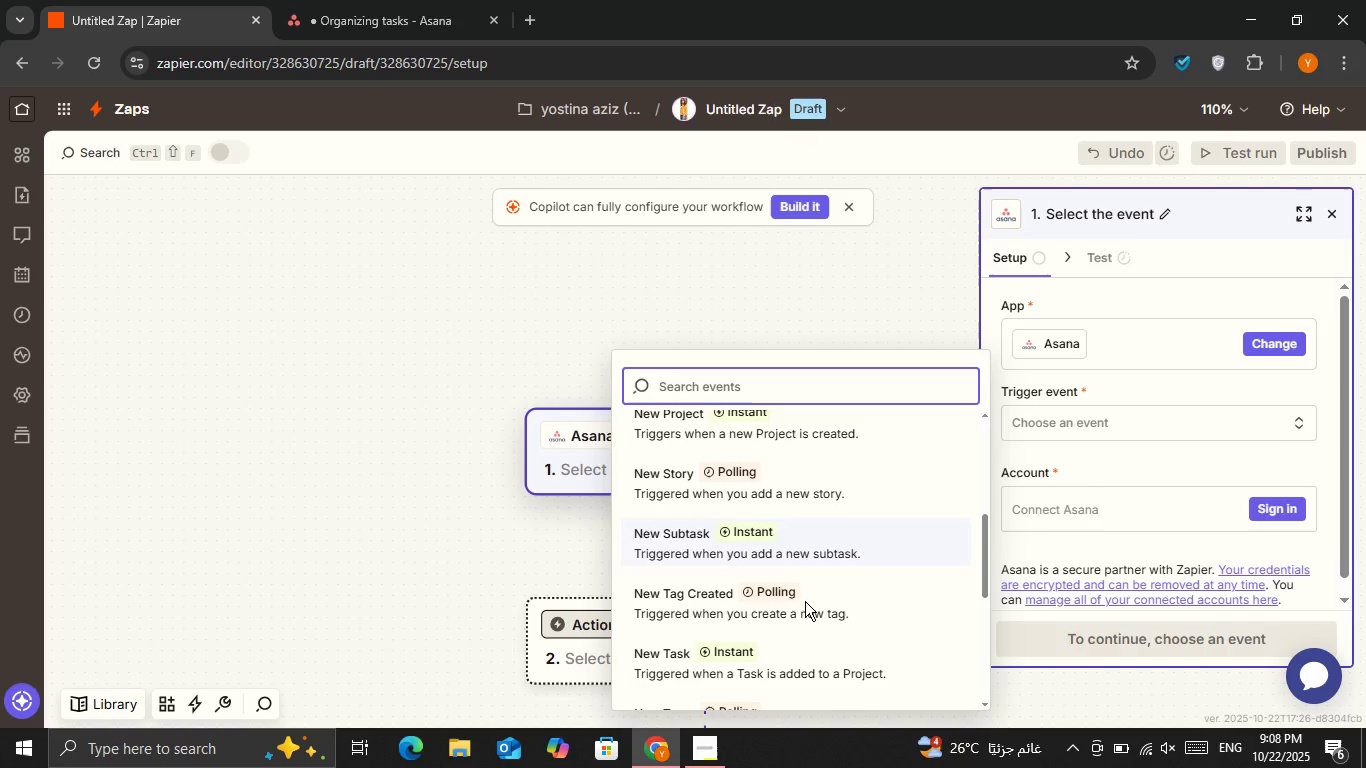 
left_click([809, 659])
 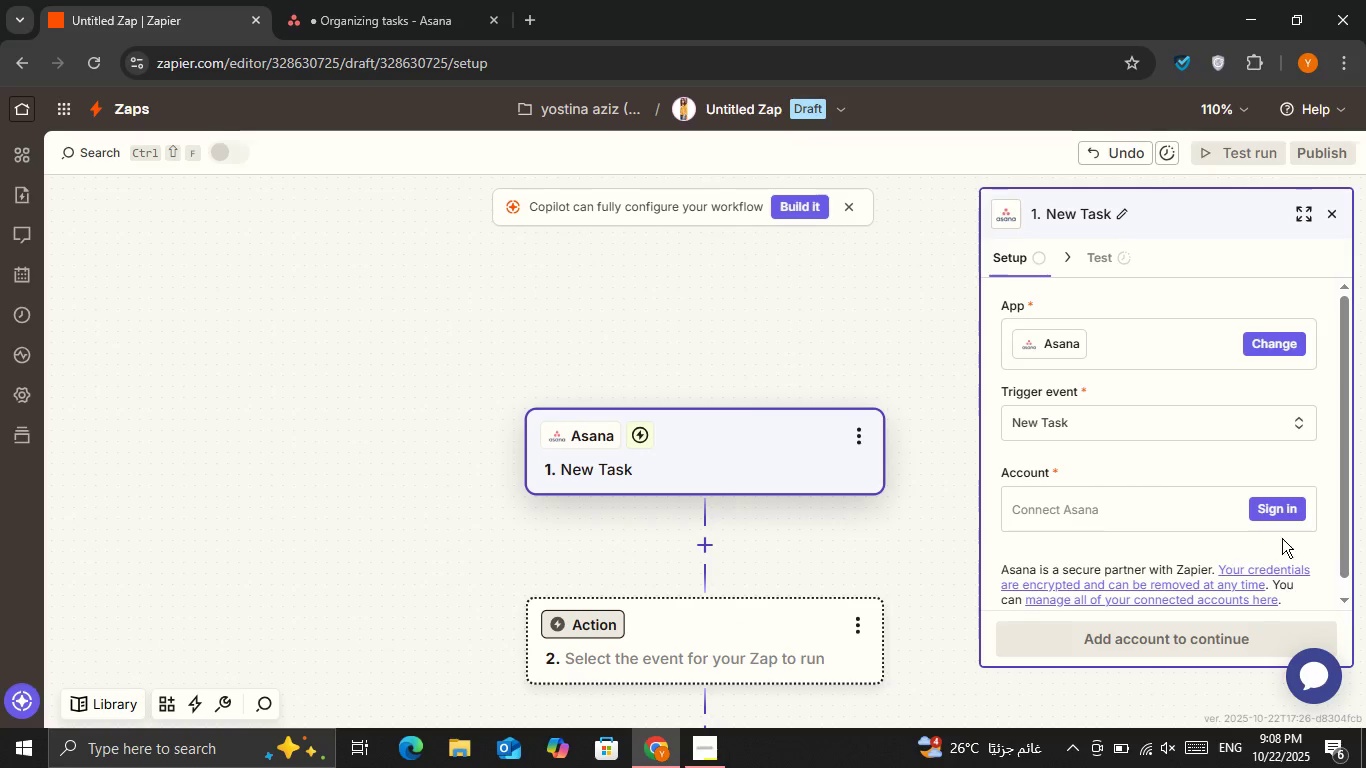 
left_click([1267, 515])
 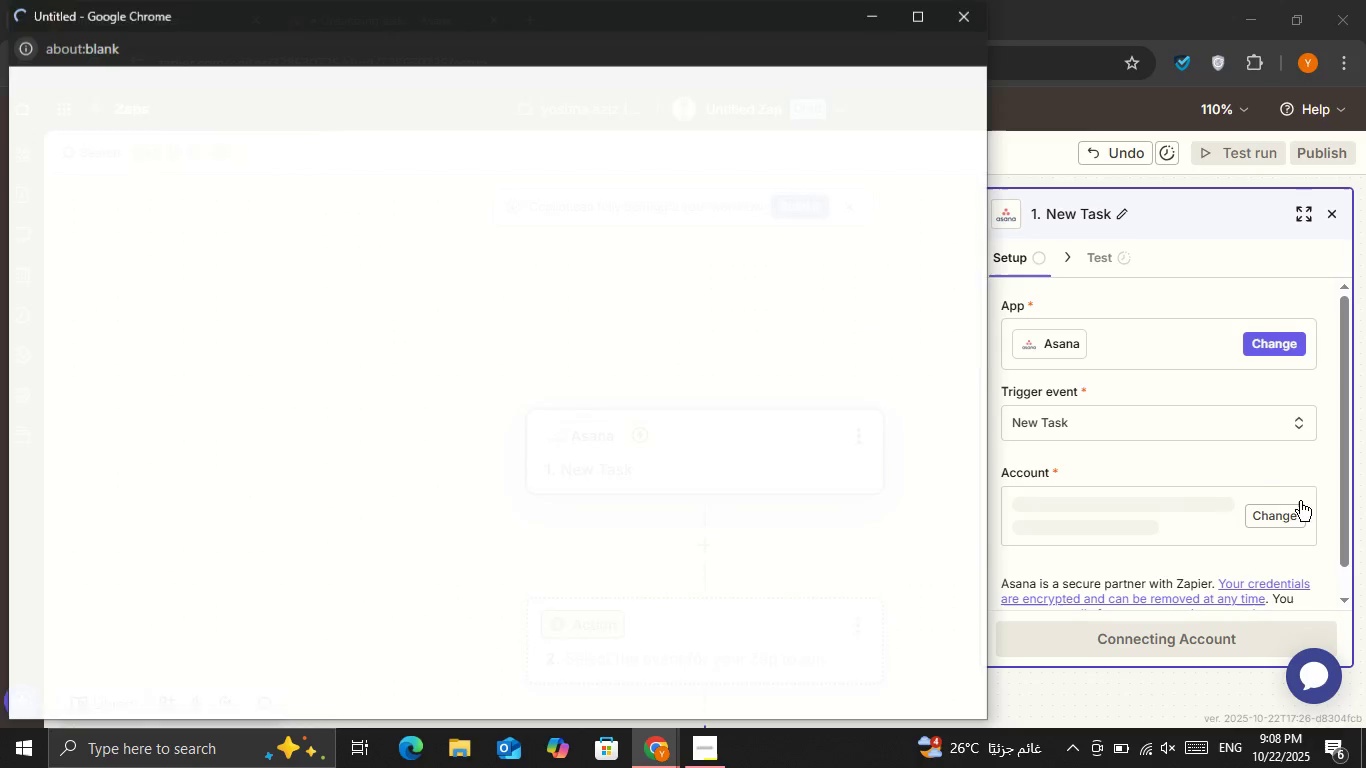 
mouse_move([764, 314])
 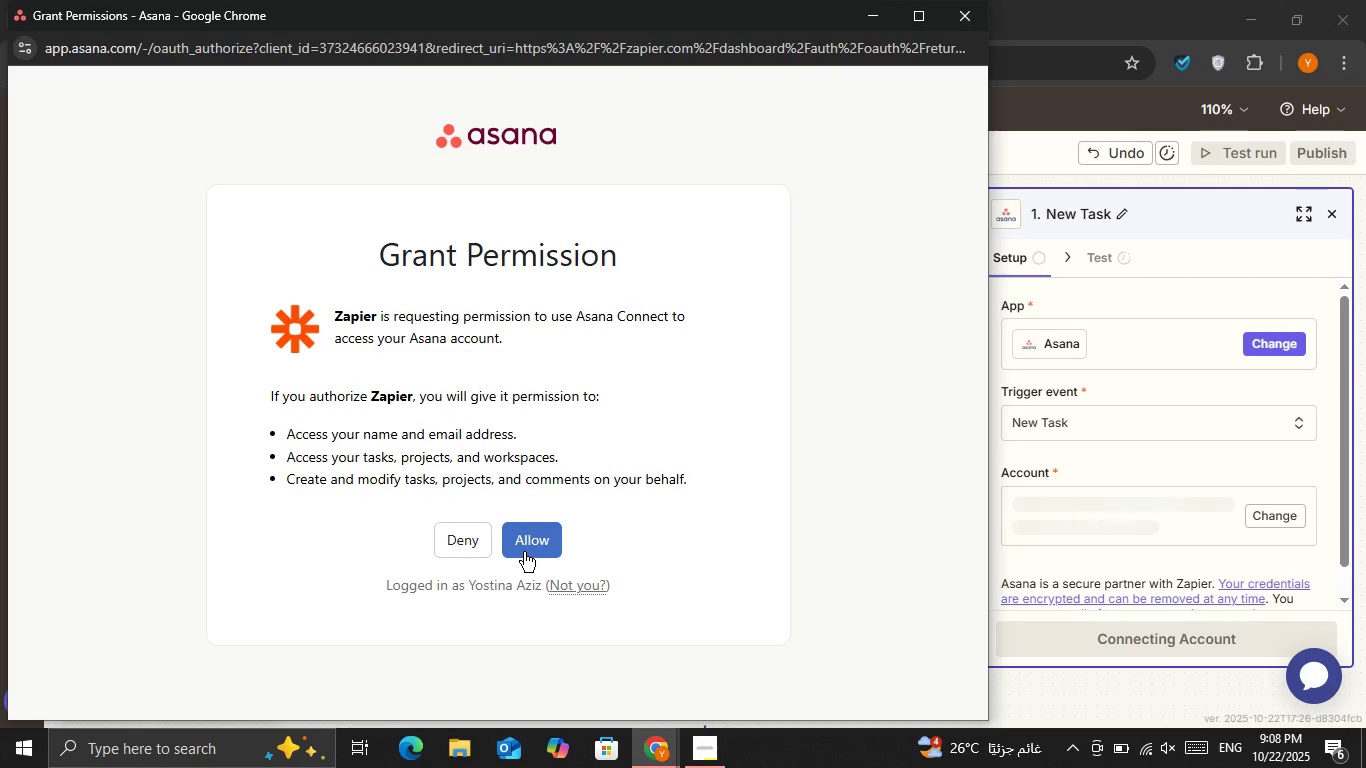 
left_click([524, 552])
 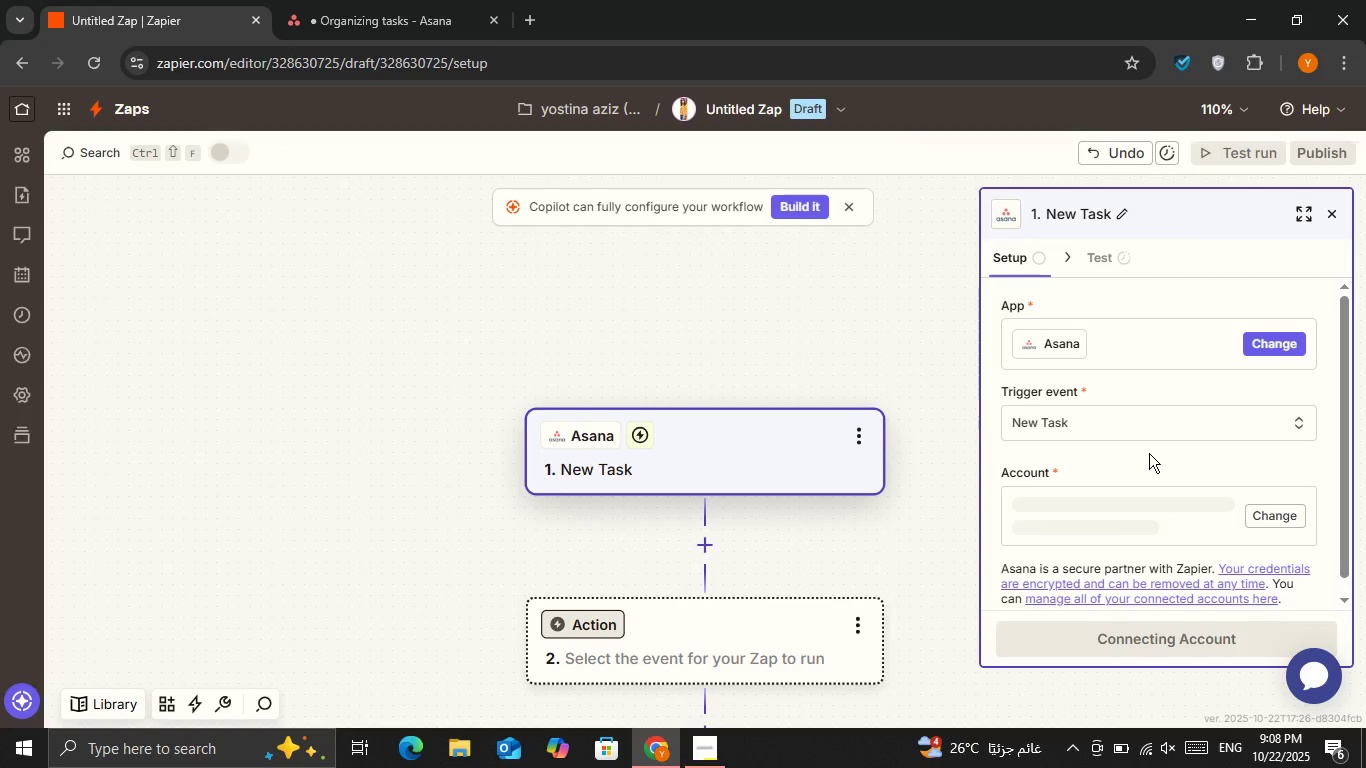 
wait(7.21)
 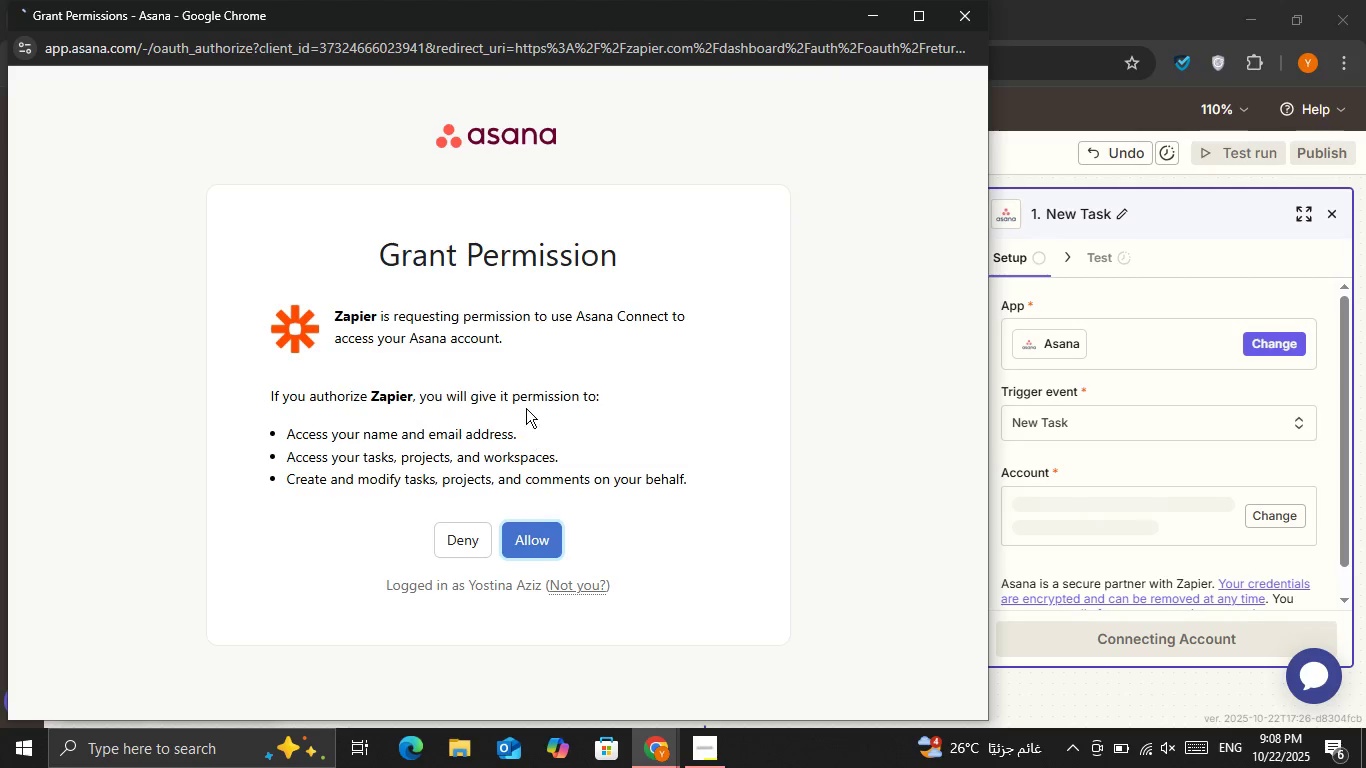 
left_click([1141, 626])
 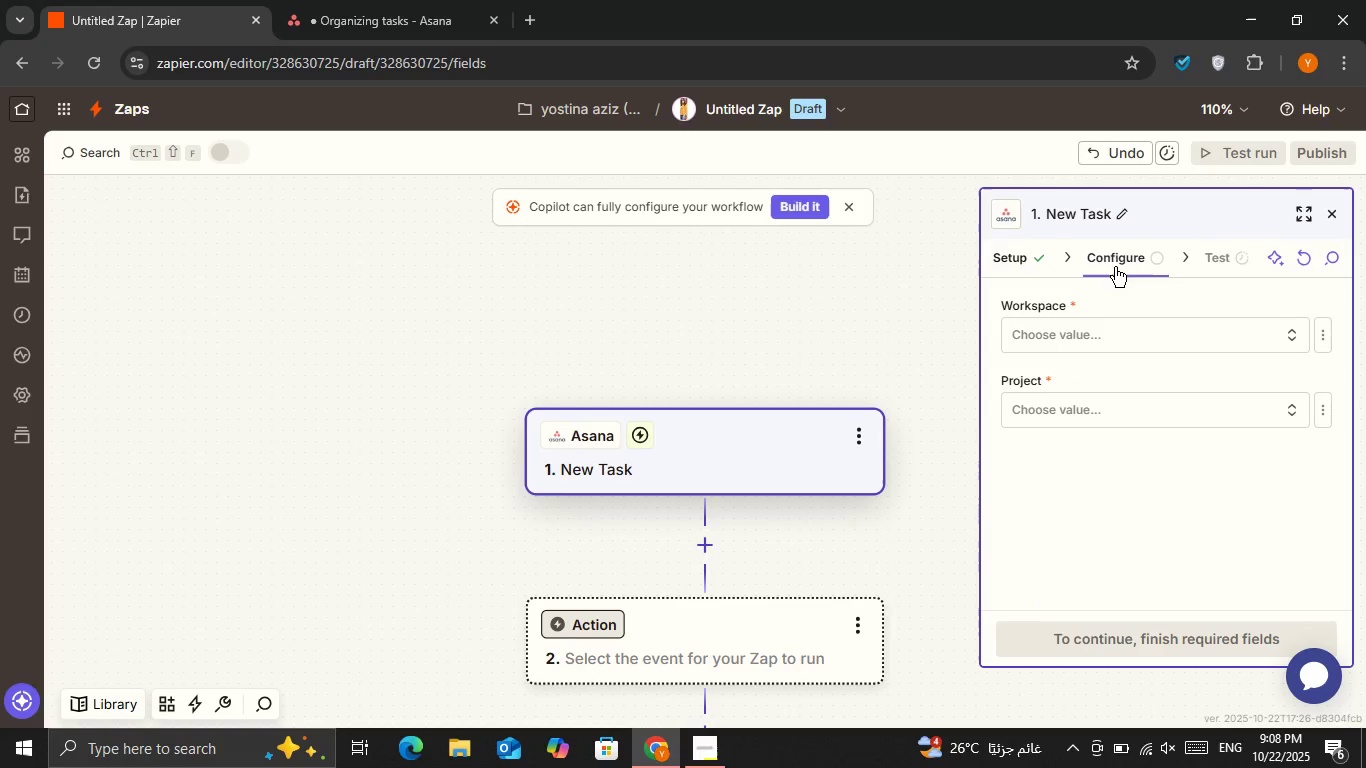 
left_click([1123, 322])
 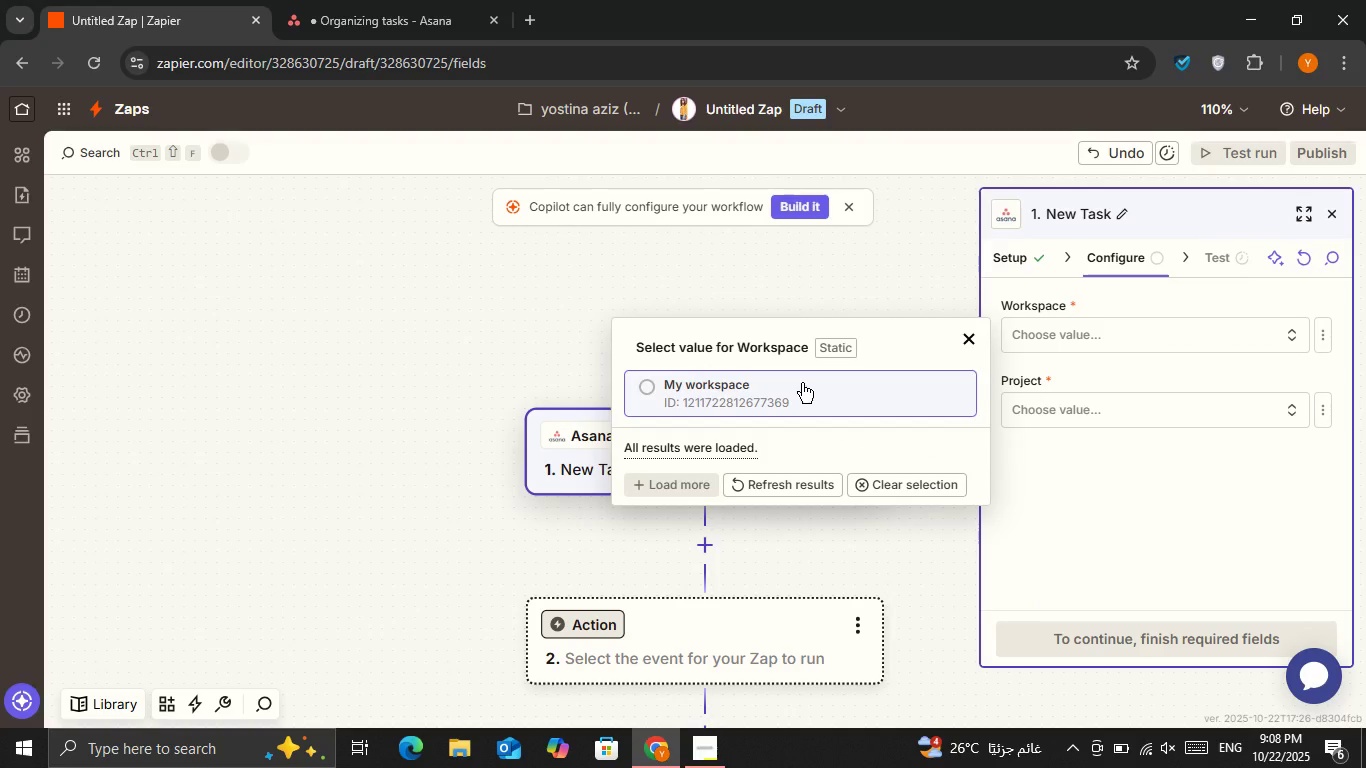 
left_click([802, 383])
 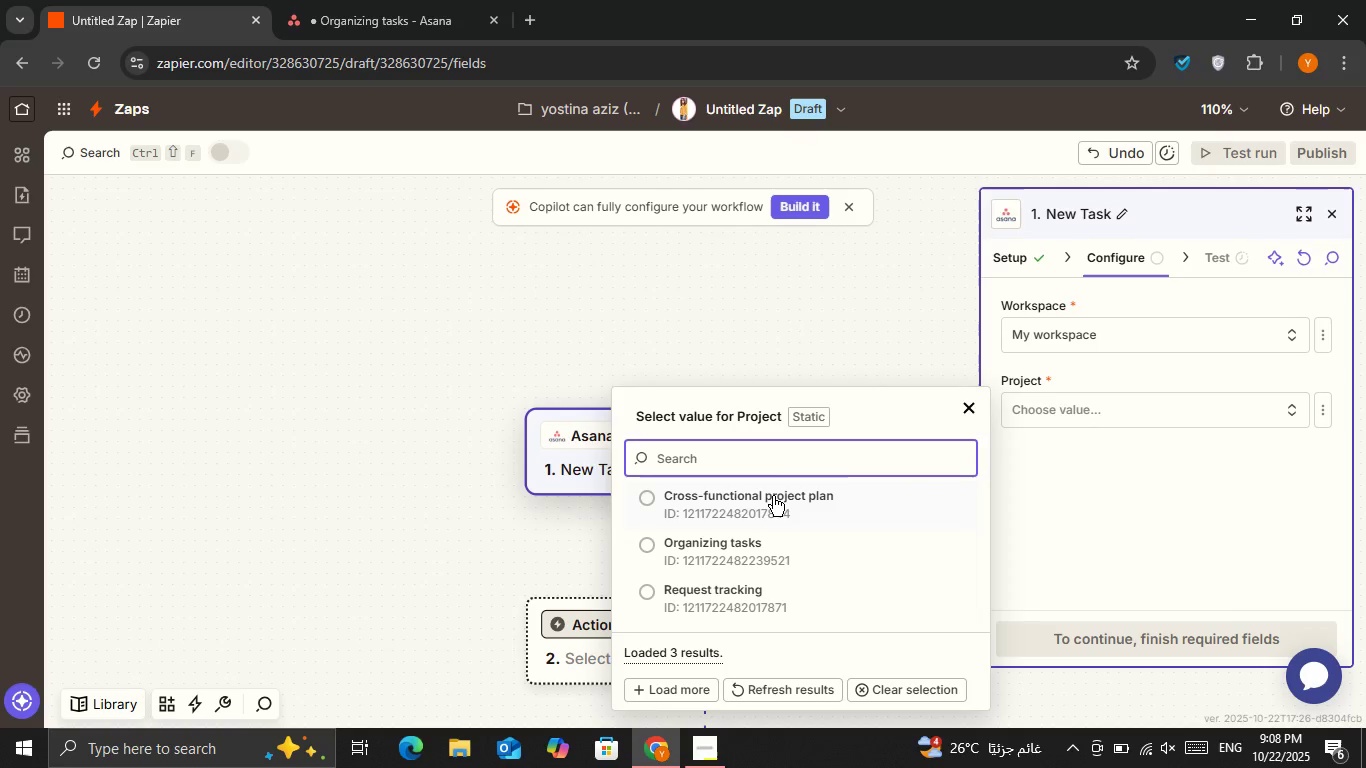 
left_click([769, 541])
 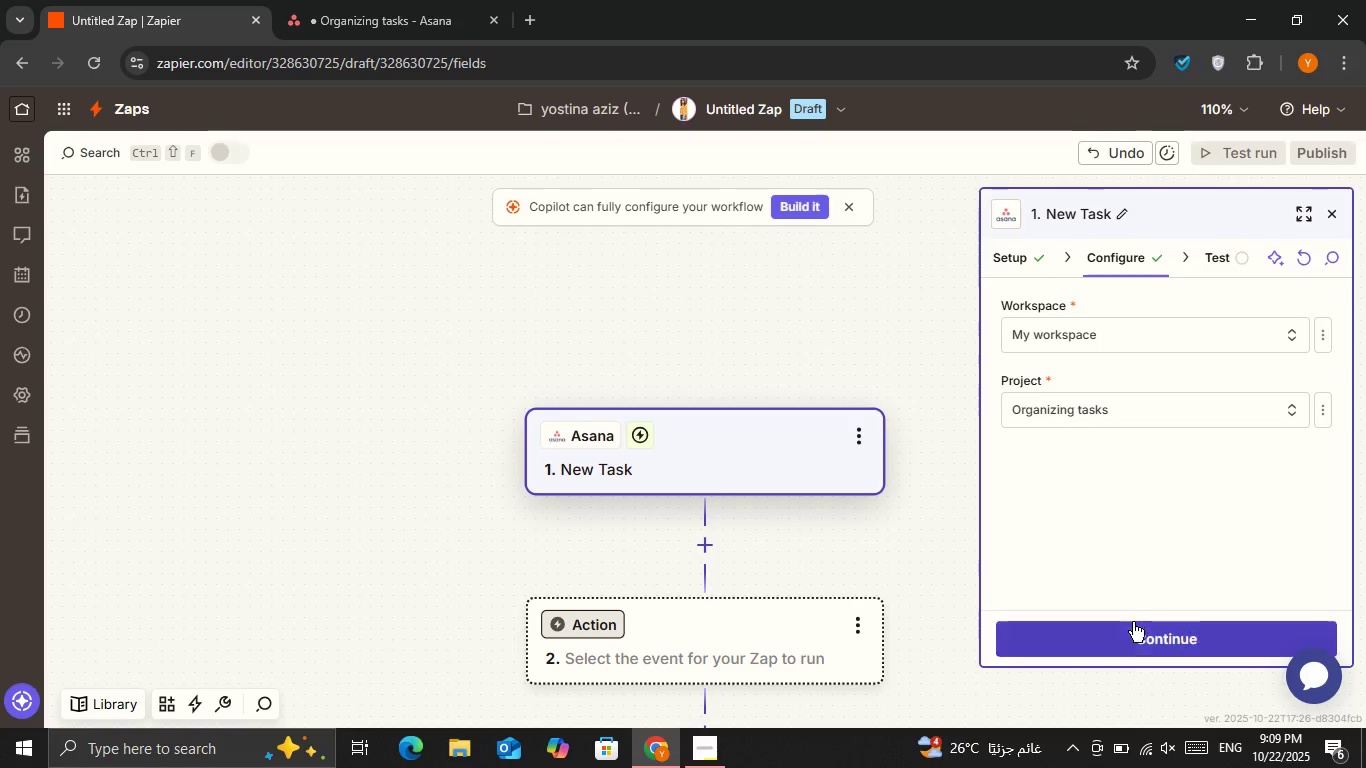 
left_click([1121, 653])
 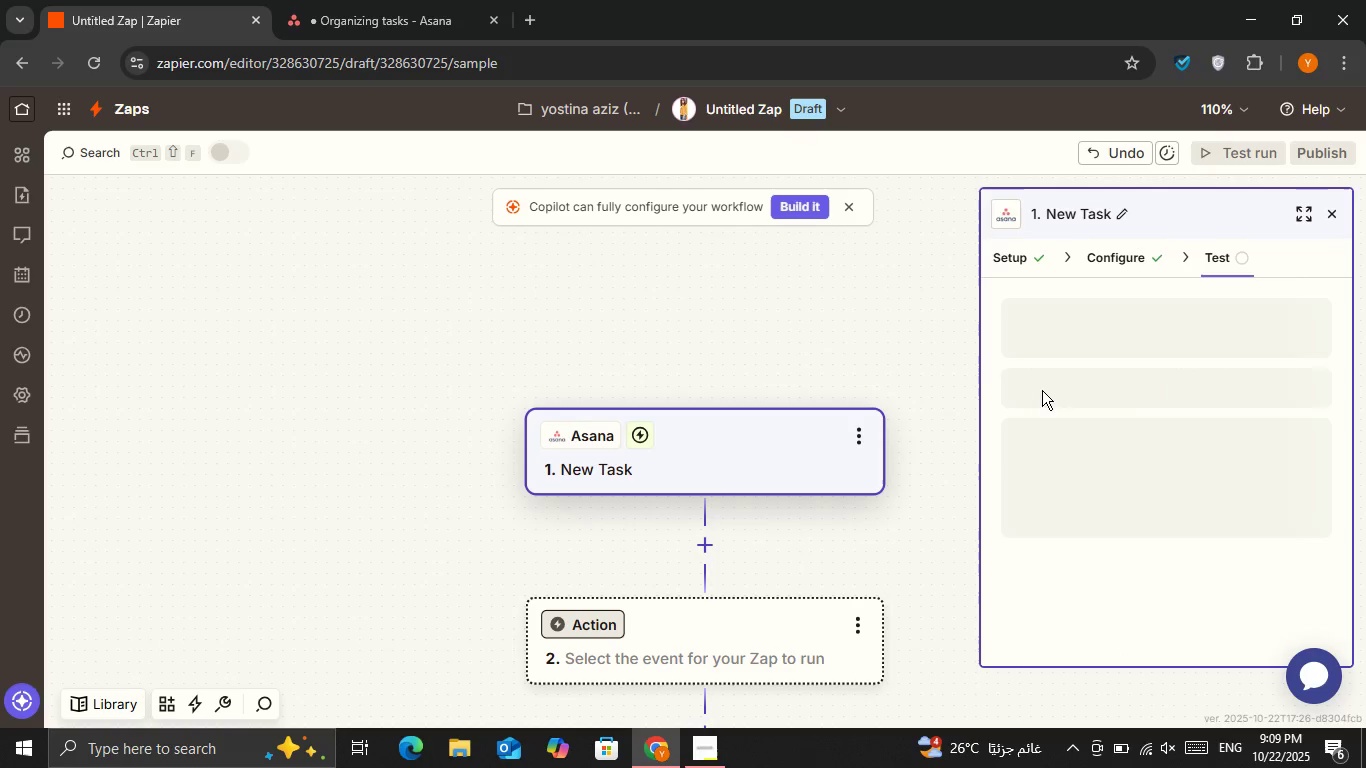 
scroll: coordinate [839, 323], scroll_direction: down, amount: 1.0
 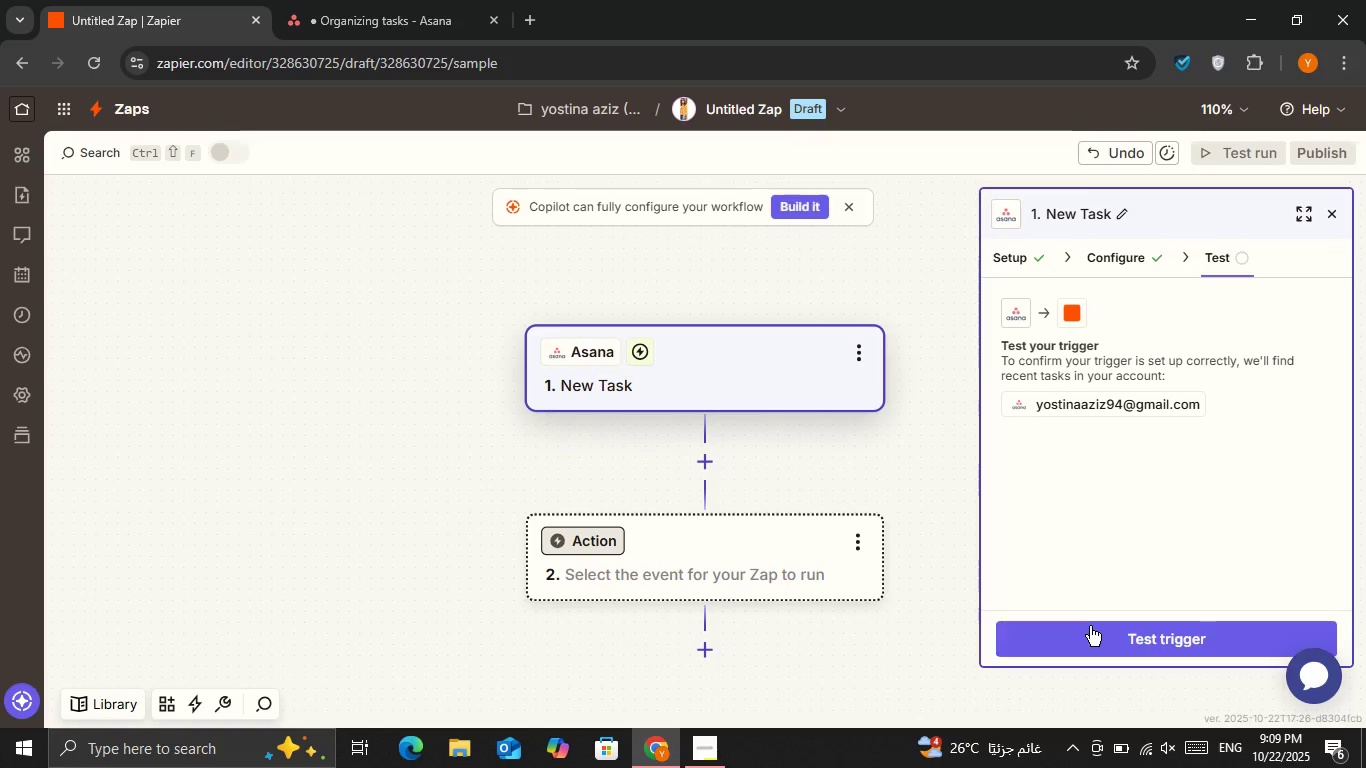 
left_click([1104, 629])
 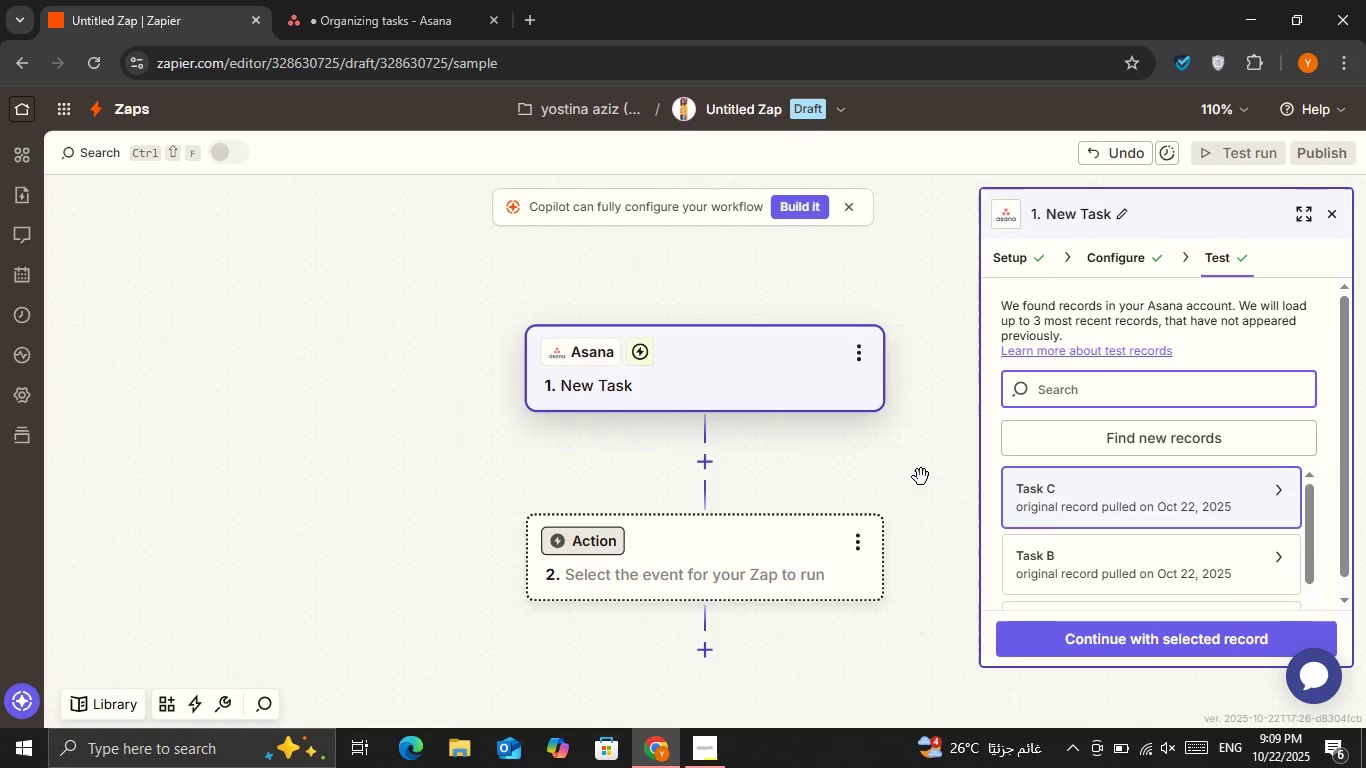 
scroll: coordinate [1090, 489], scroll_direction: down, amount: 2.0
 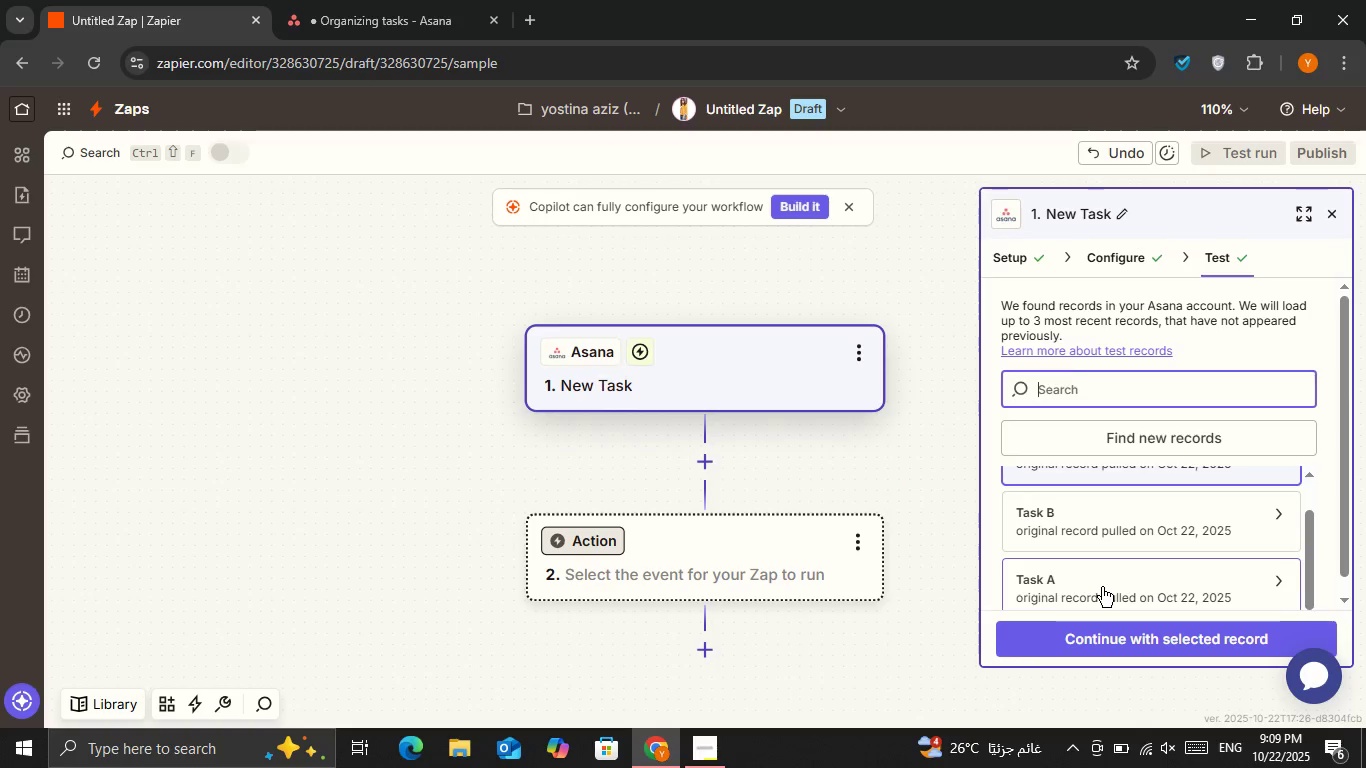 
left_click([1102, 587])
 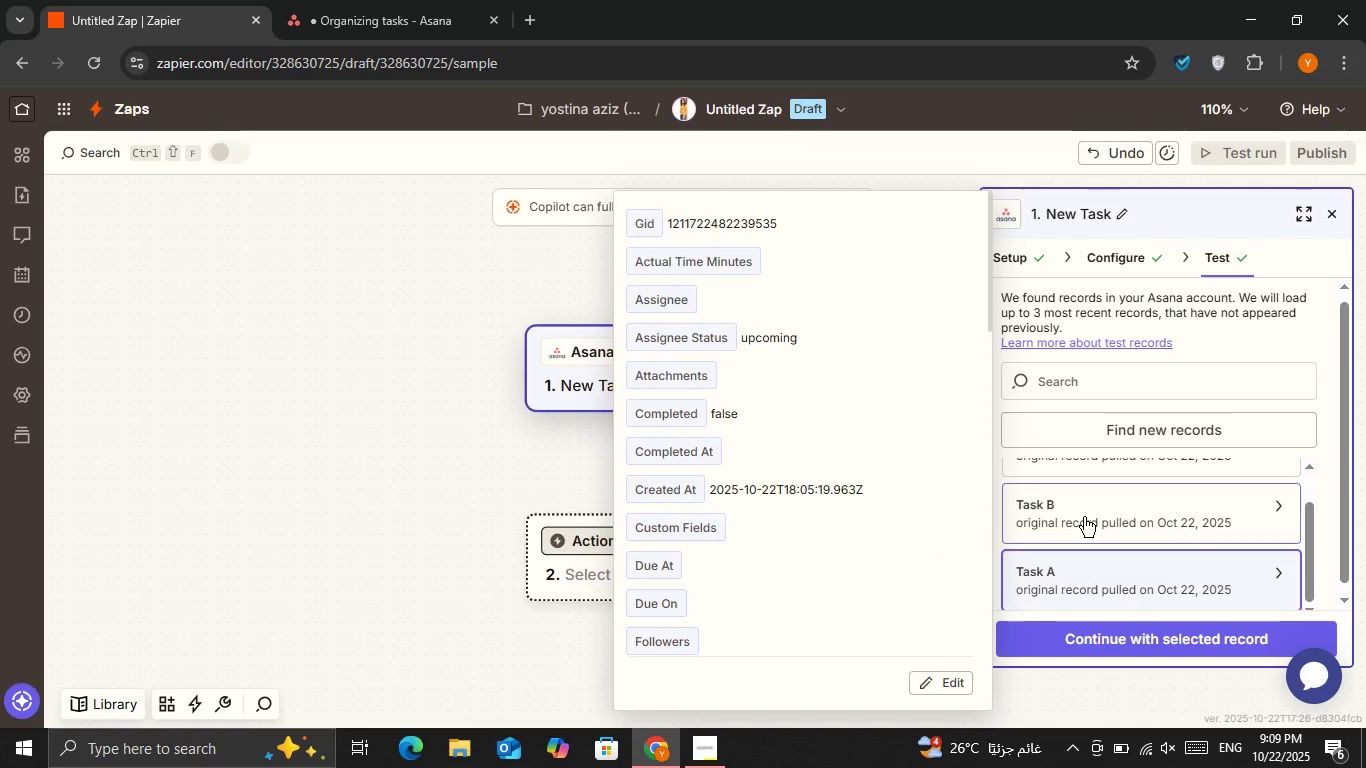 
left_click([1084, 517])
 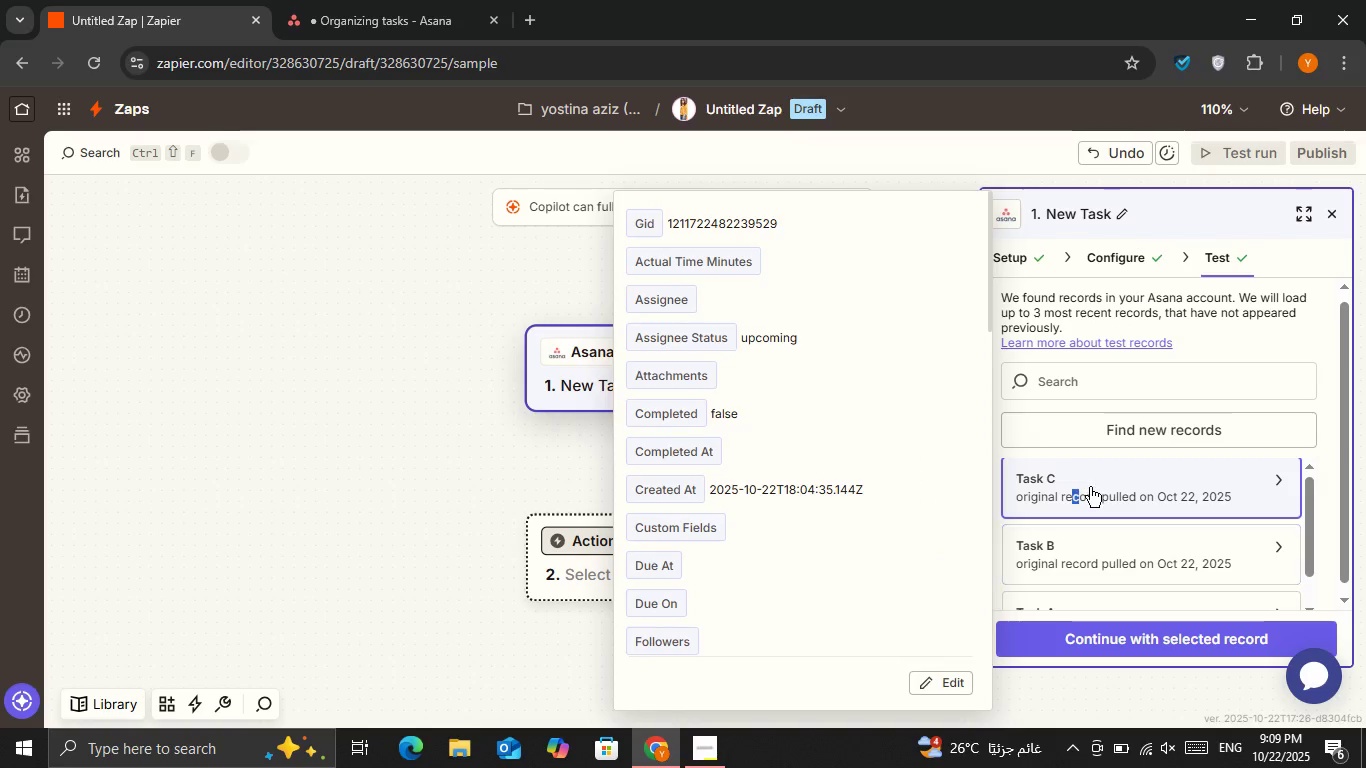 
scroll: coordinate [1118, 537], scroll_direction: down, amount: 2.0
 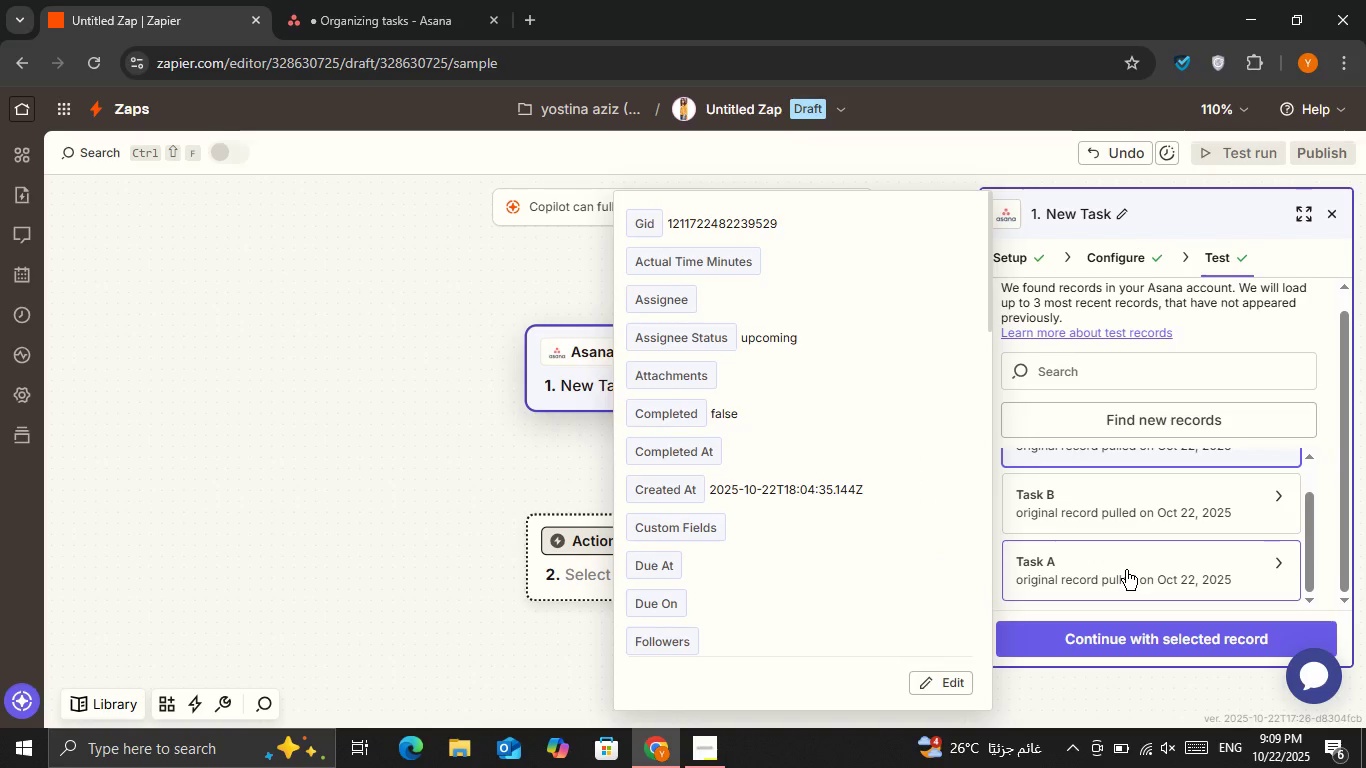 
left_click([1126, 570])
 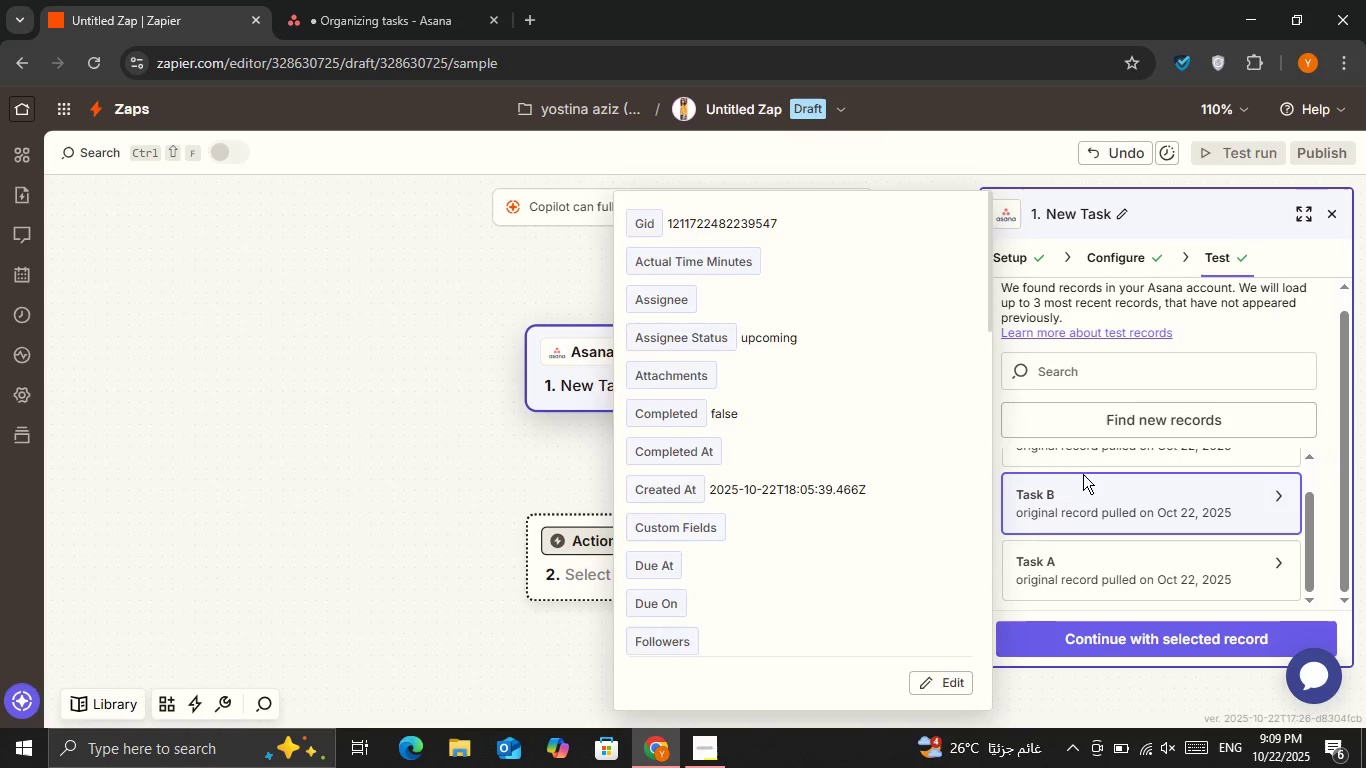 
double_click([1082, 464])
 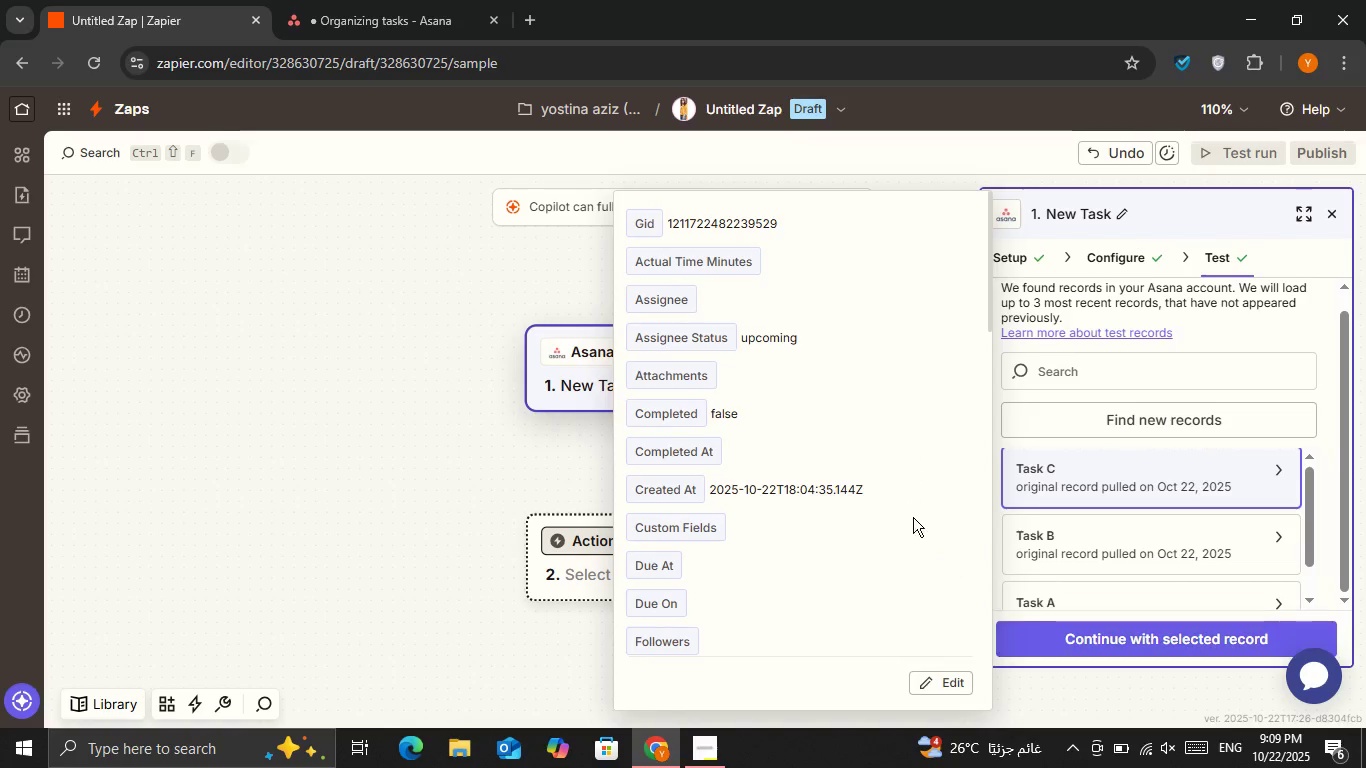 
scroll: coordinate [898, 489], scroll_direction: down, amount: 4.0
 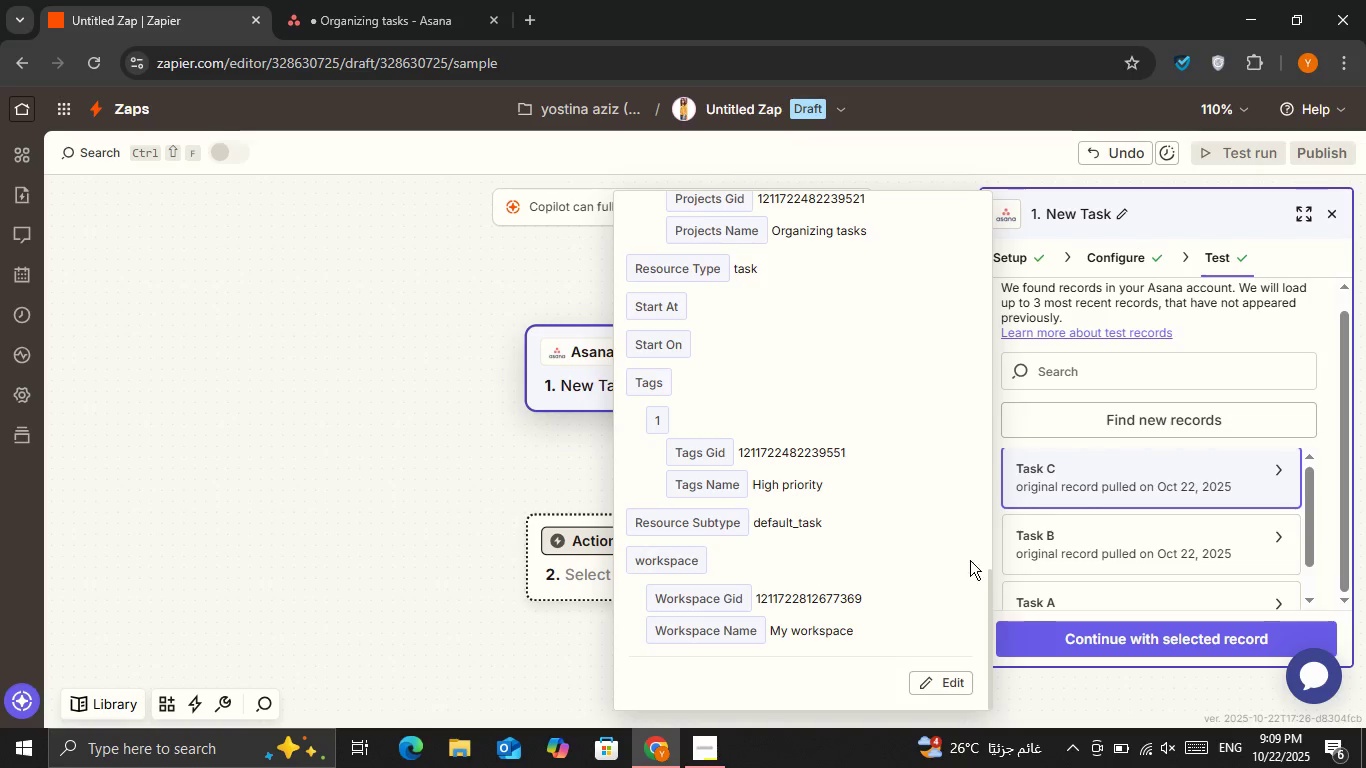 
left_click([1067, 647])
 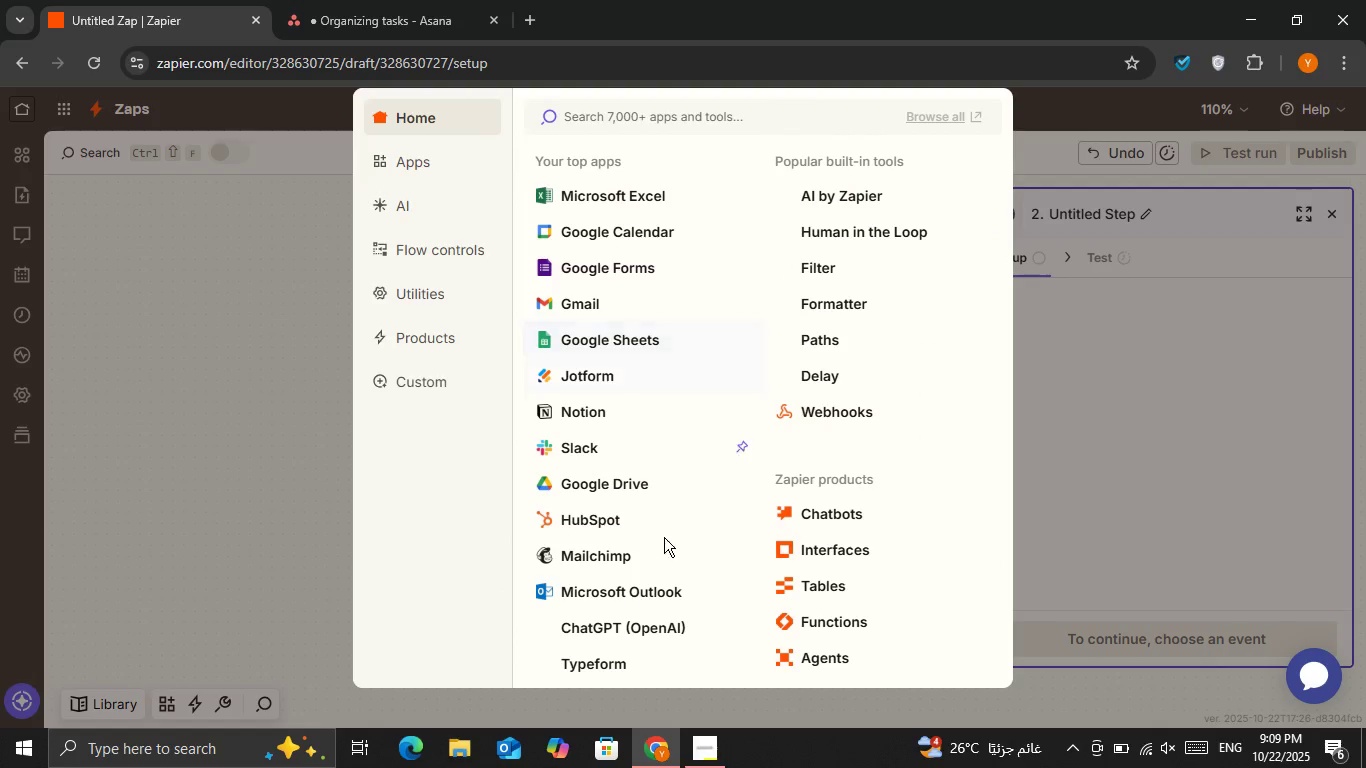 
left_click([722, 753])